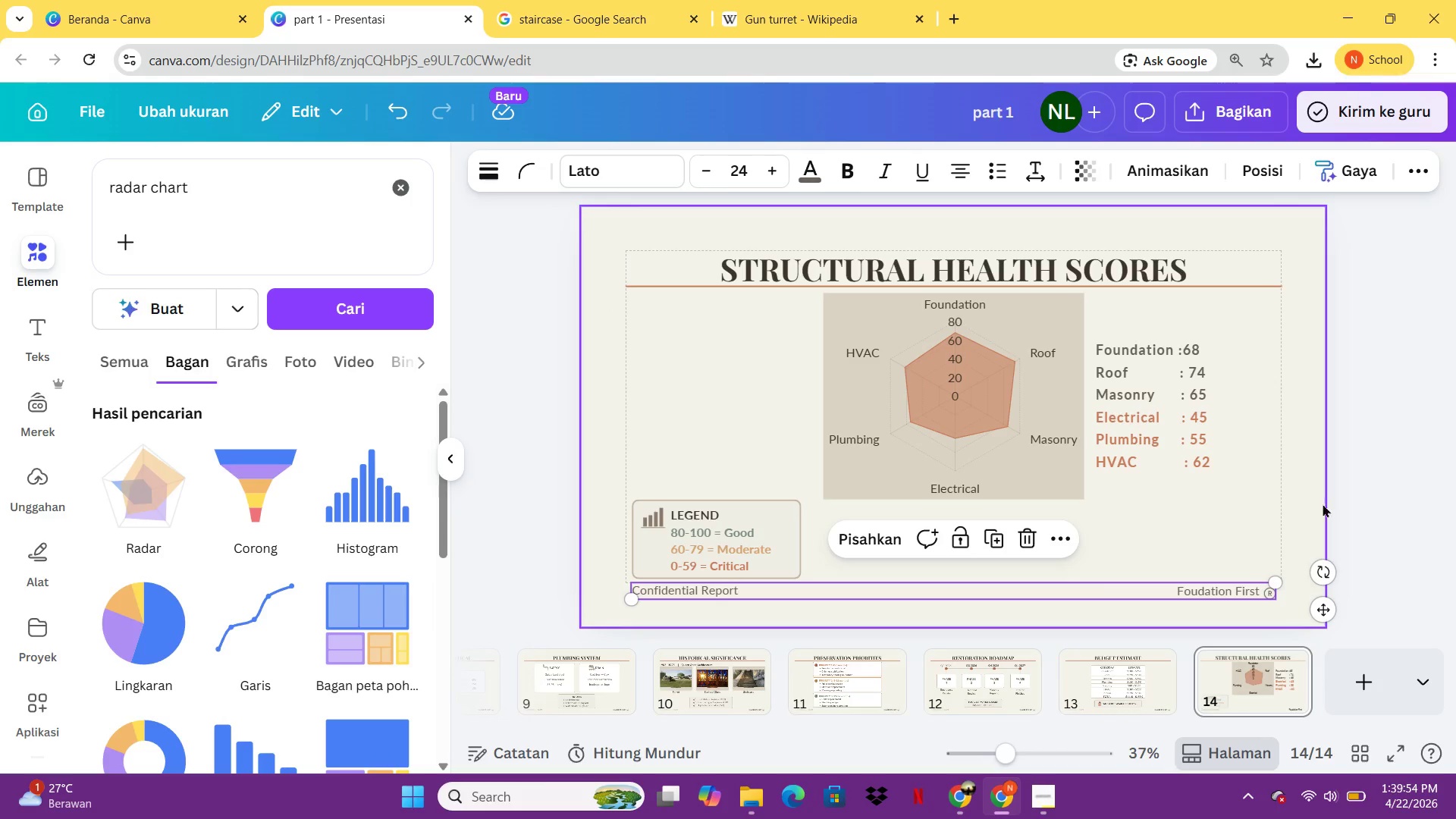 
left_click([1342, 497])
 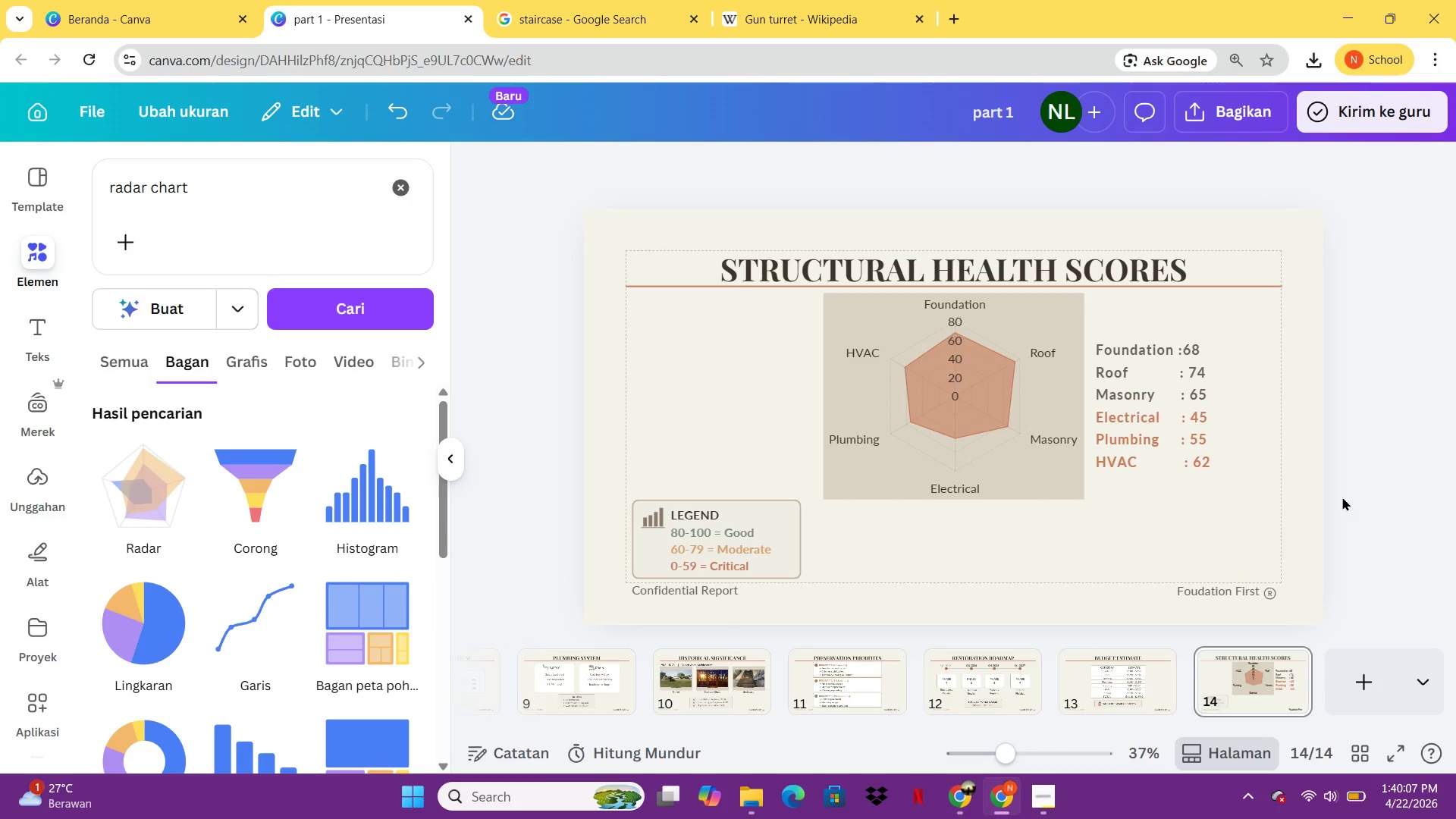 
wait(17.48)
 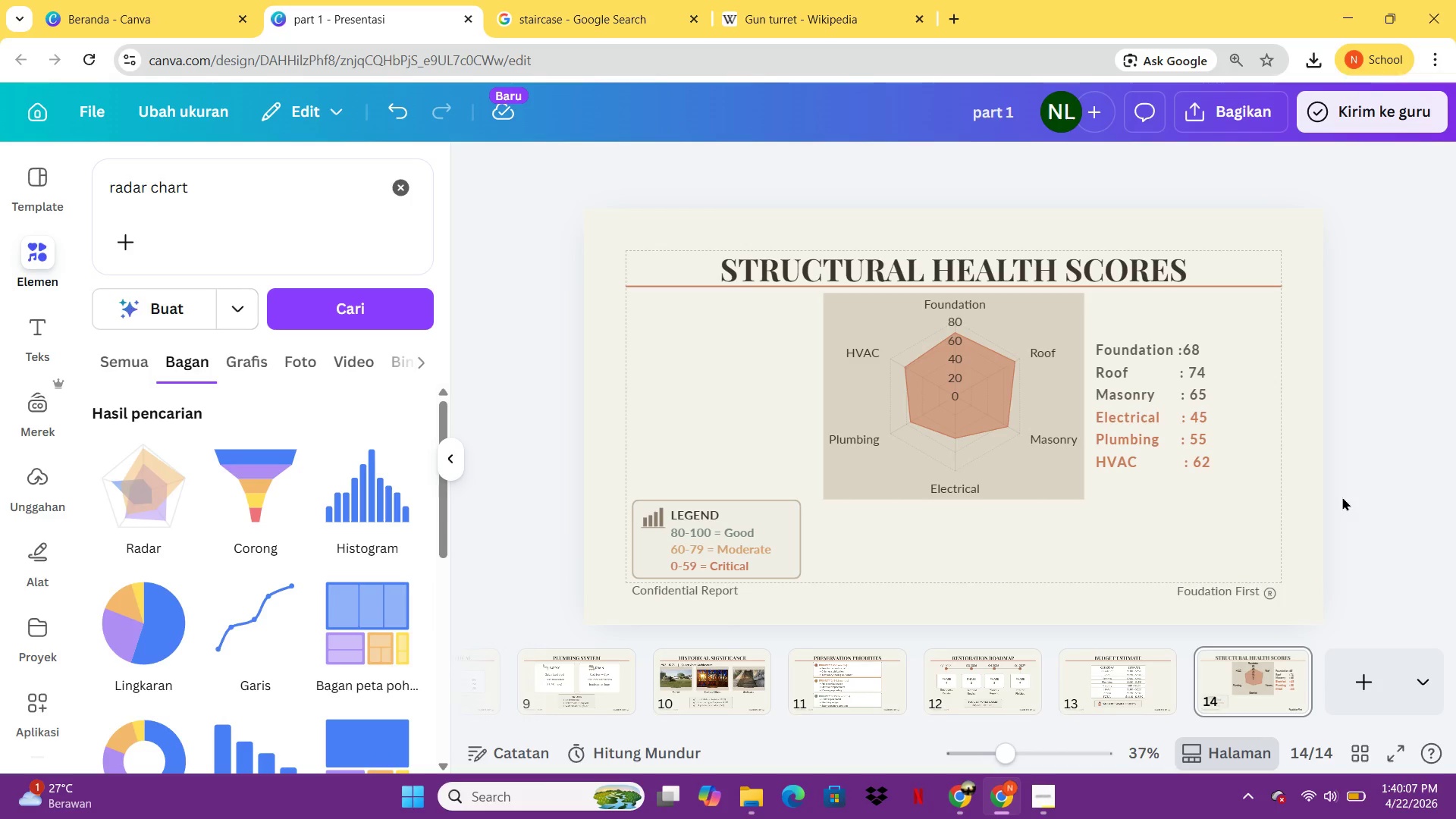 
left_click([1038, 789])